 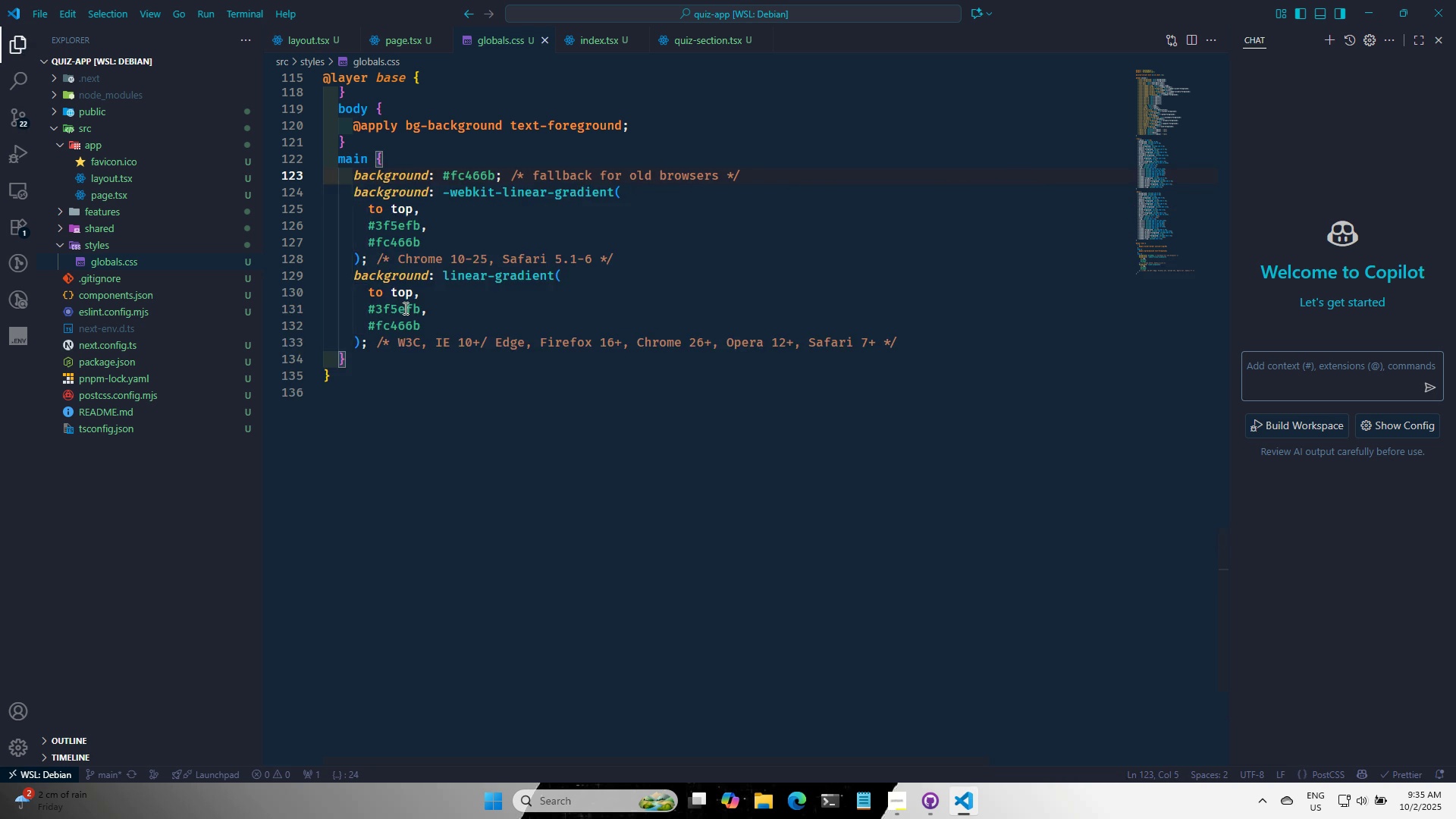 
key(Control+S)
 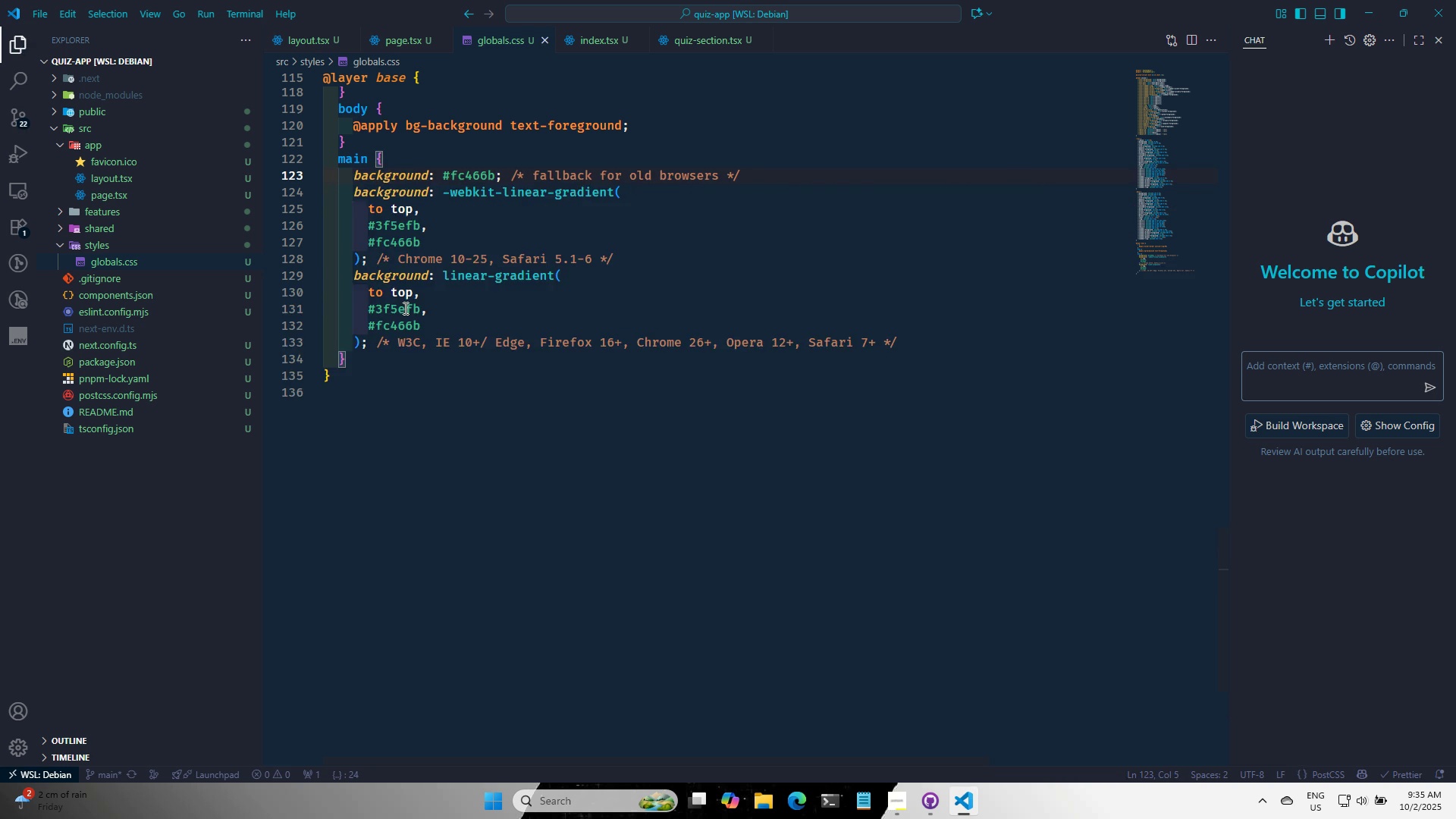 
key(Alt+AltLeft)
 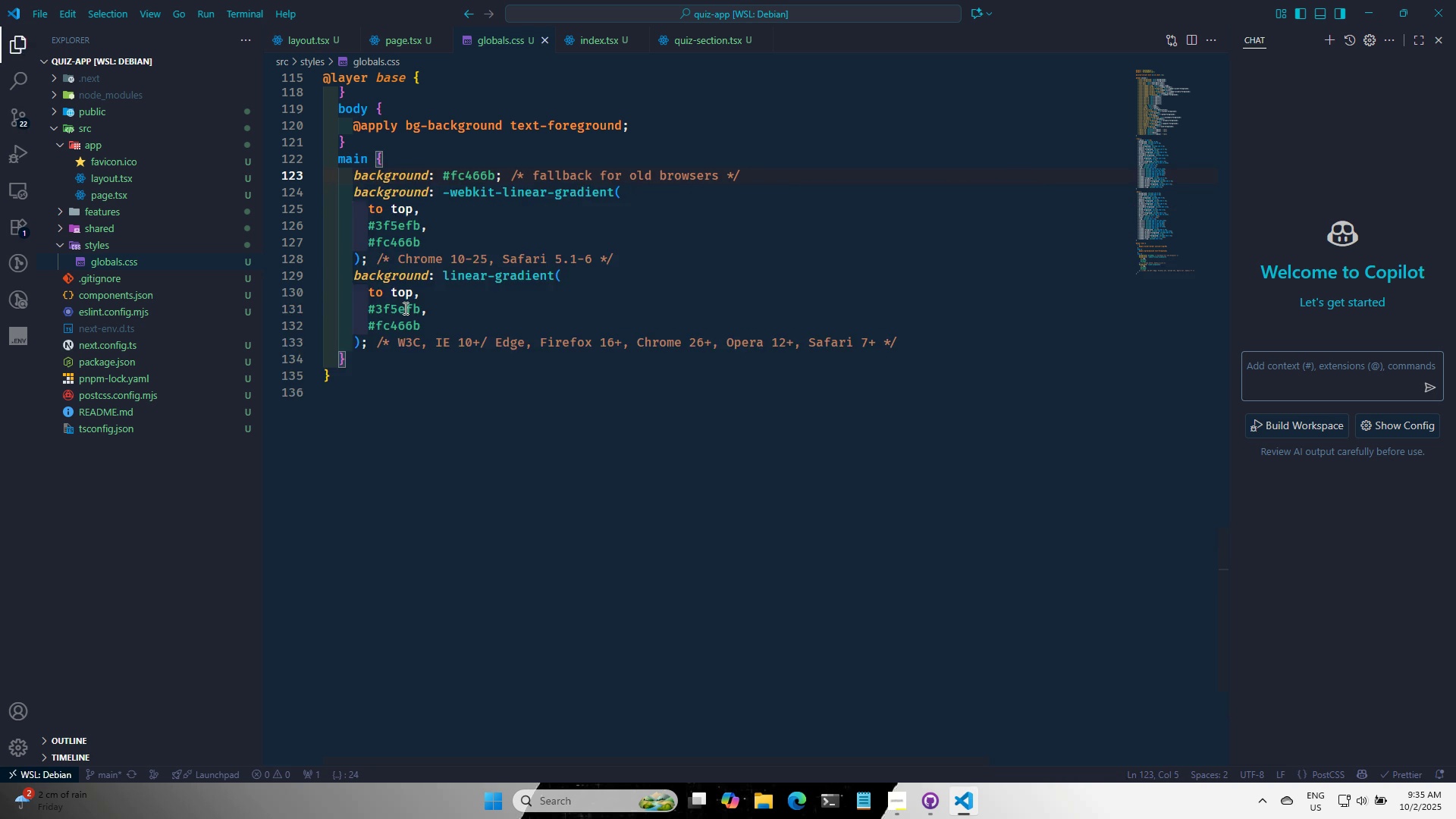 
key(Alt+Tab)
 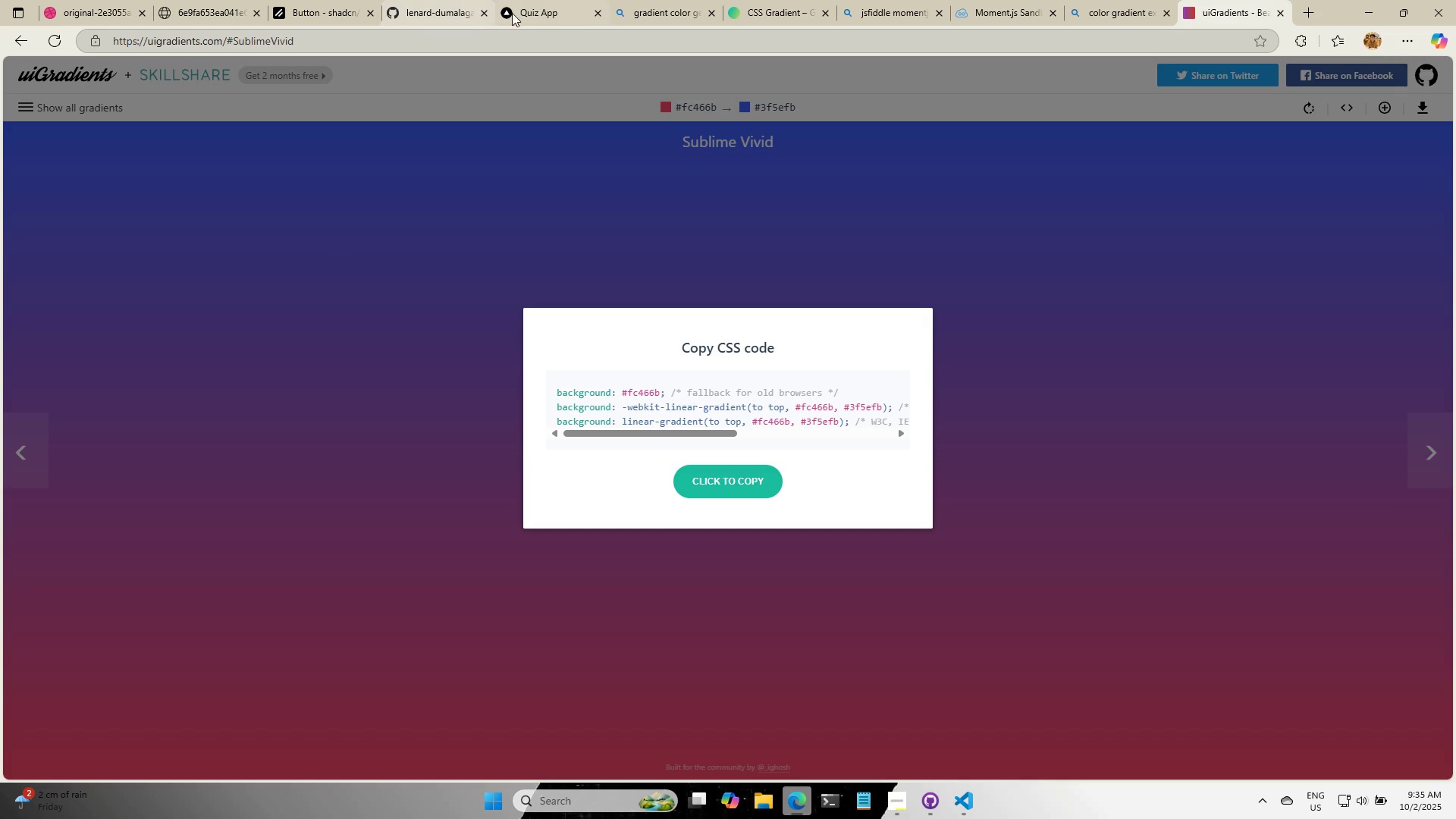 
left_click([539, 0])
 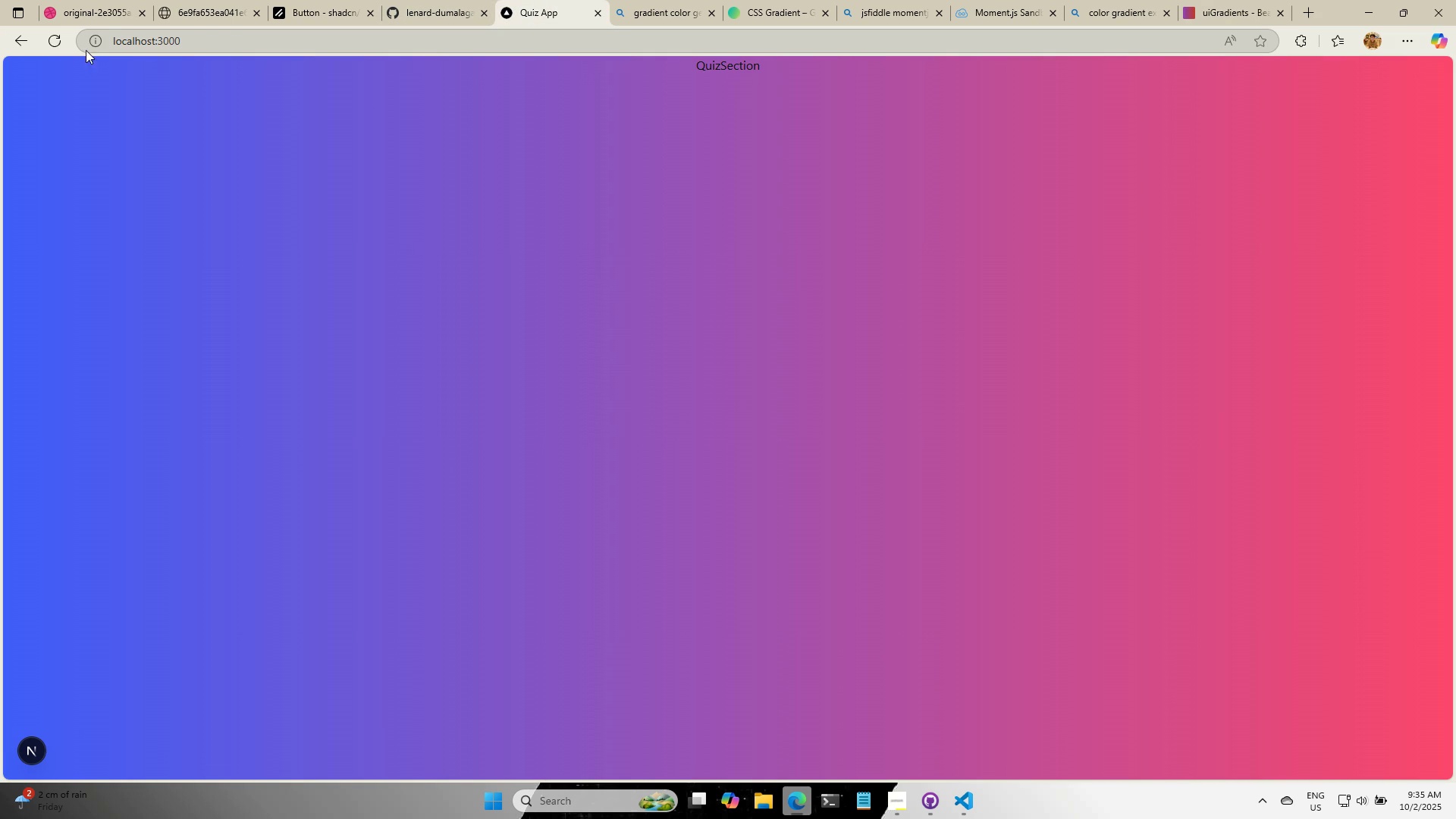 
left_click([46, 46])
 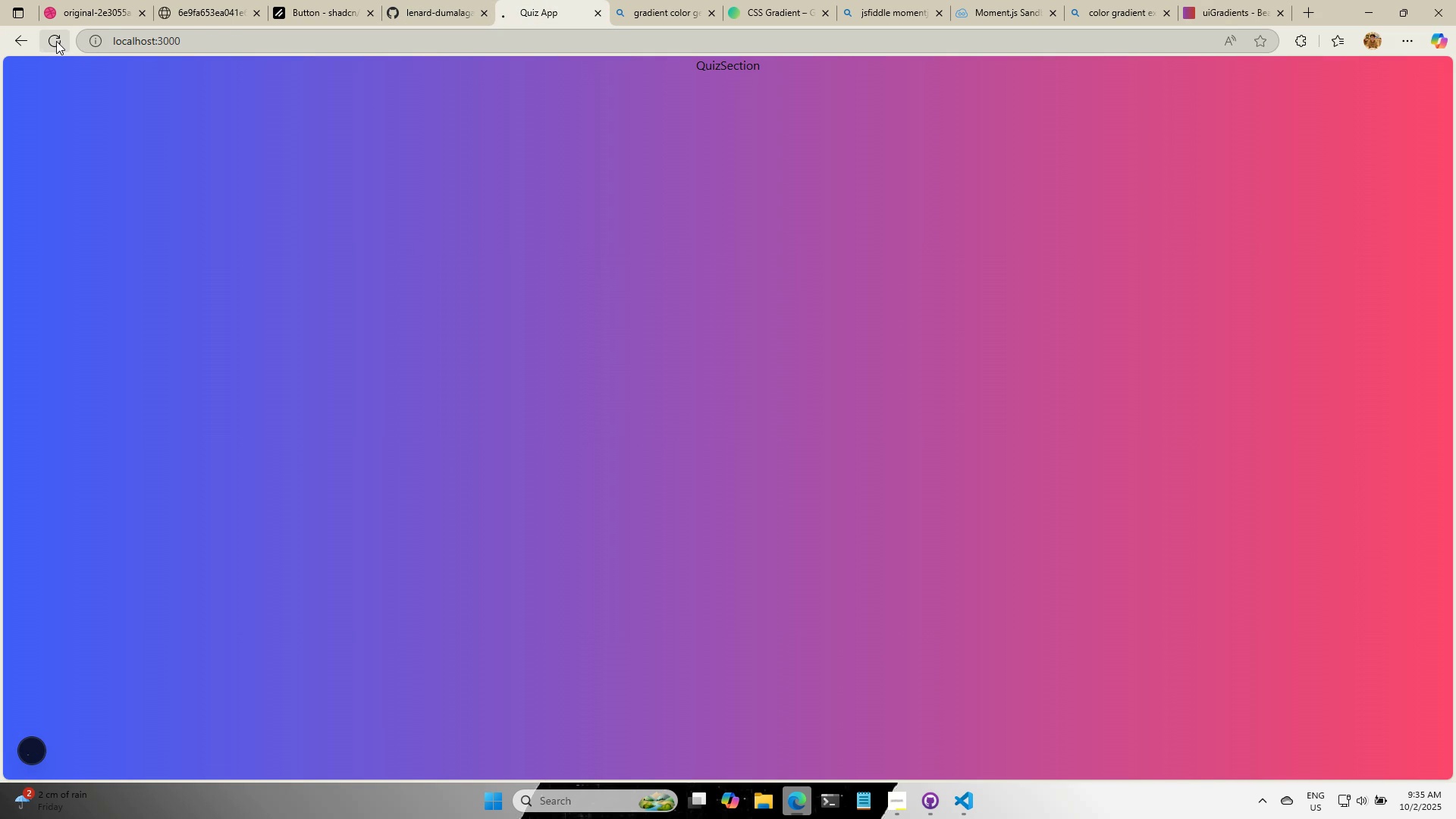 
double_click([56, 41])
 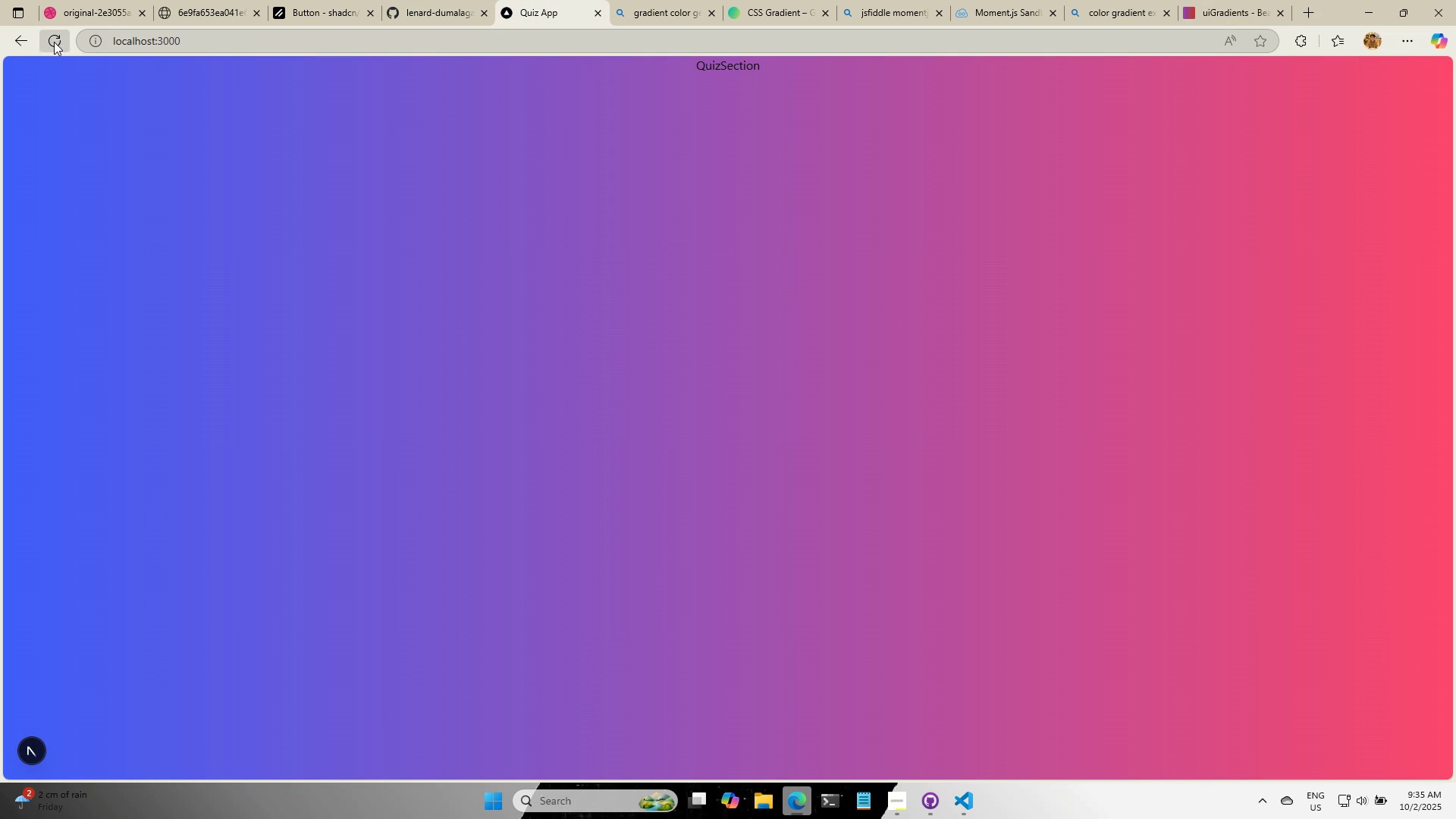 
double_click([54, 42])
 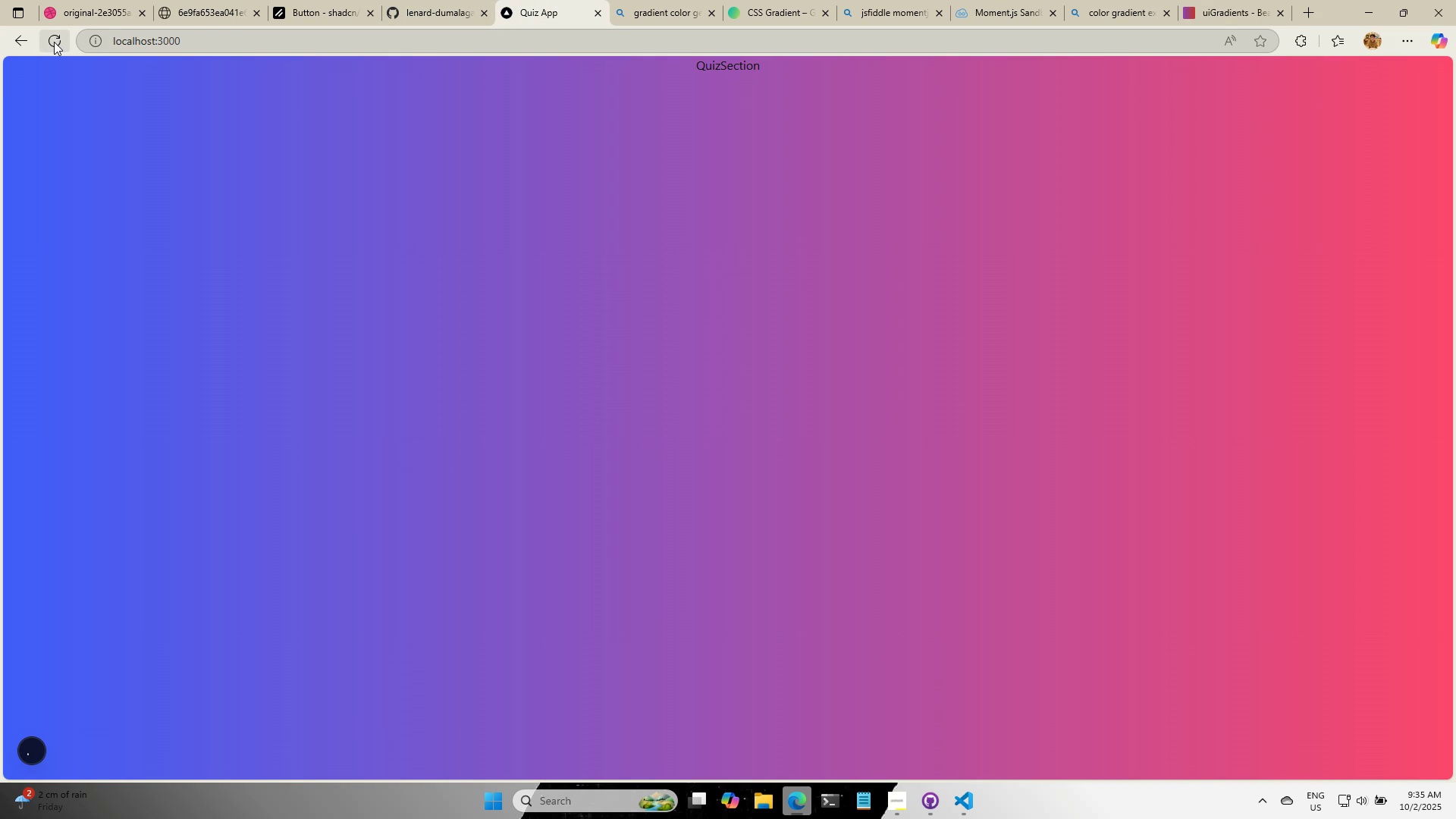 
triple_click([54, 42])
 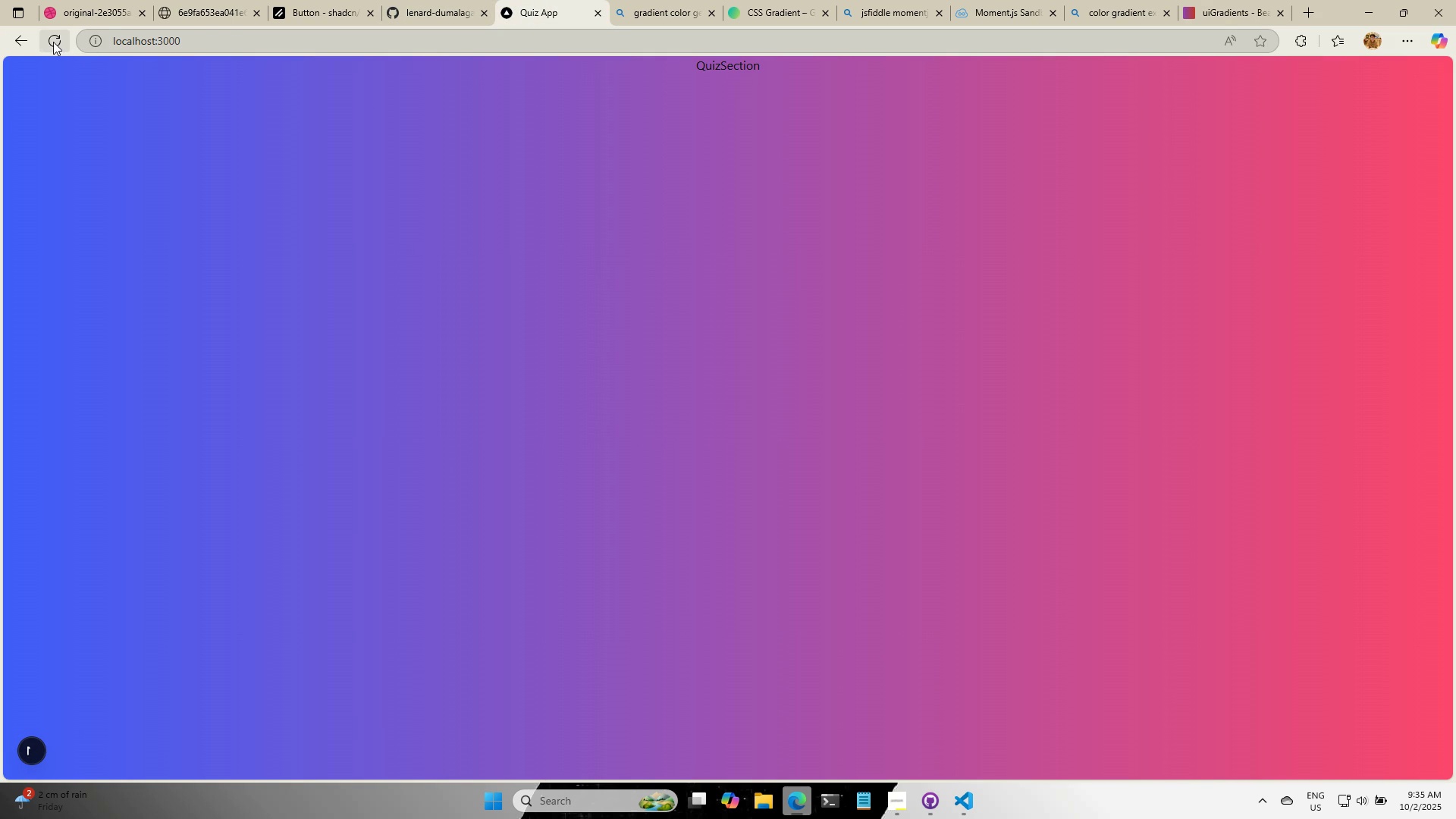 
left_click([53, 42])
 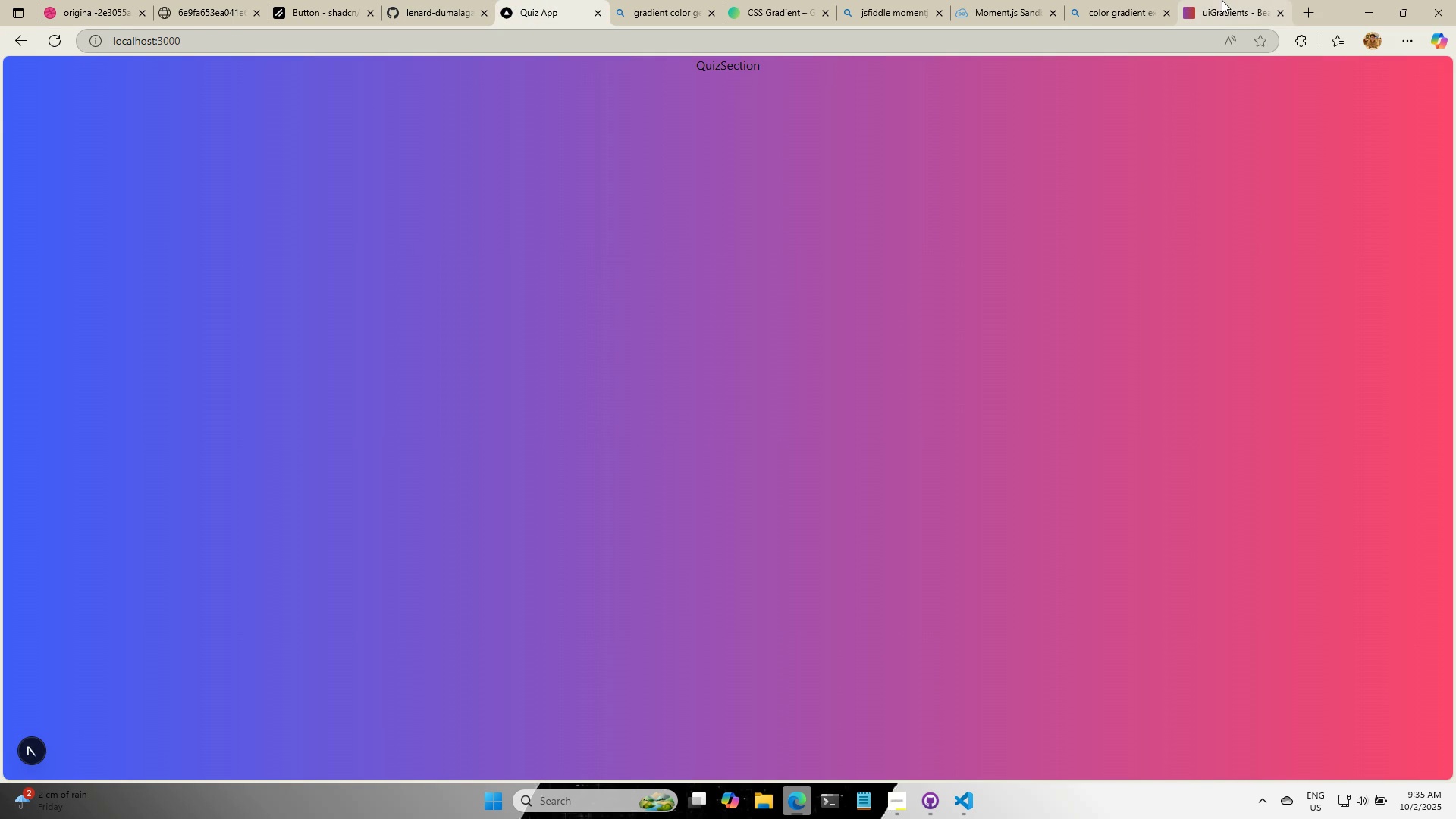 
left_click([1222, 0])
 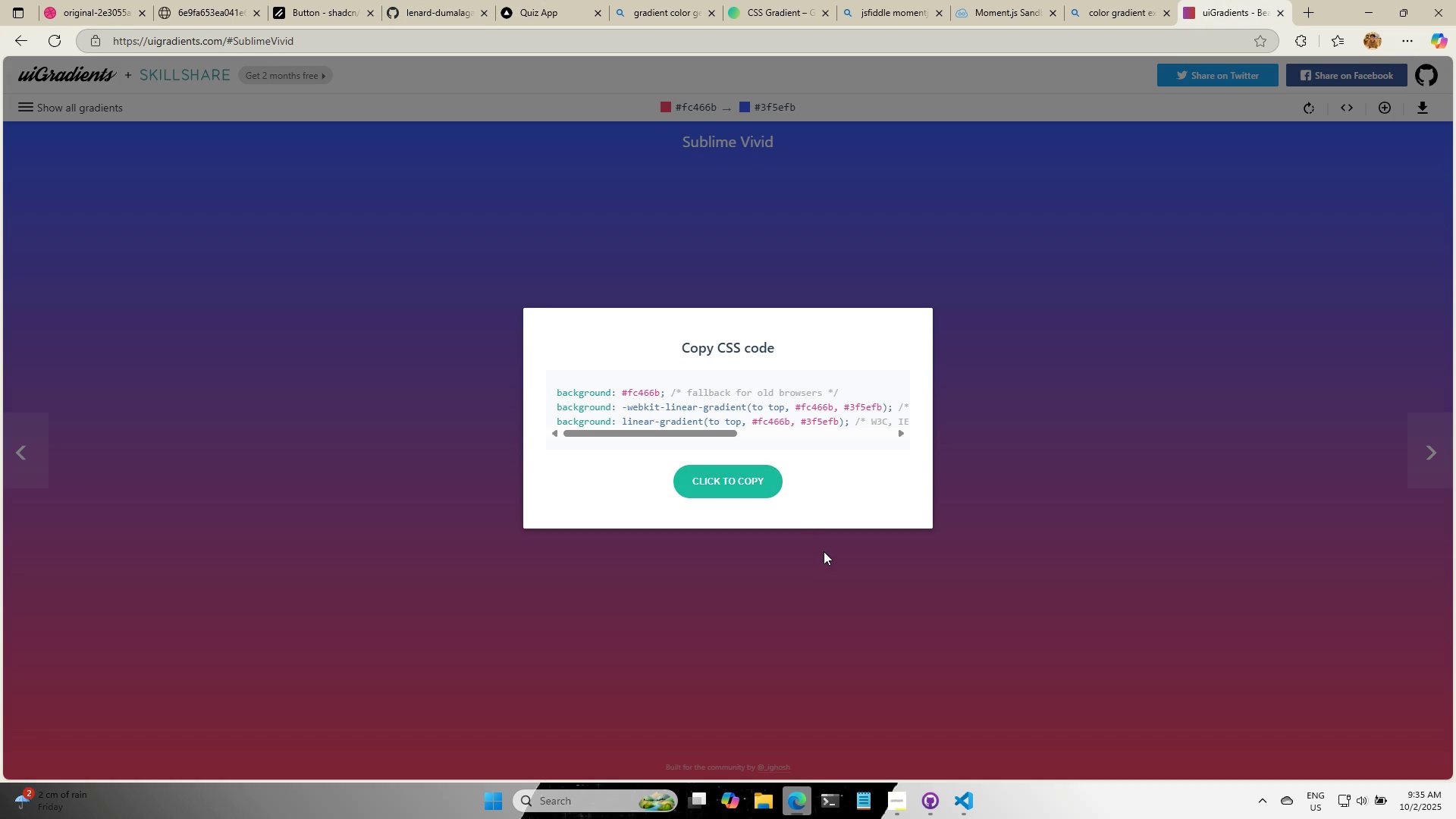 
left_click([821, 550])
 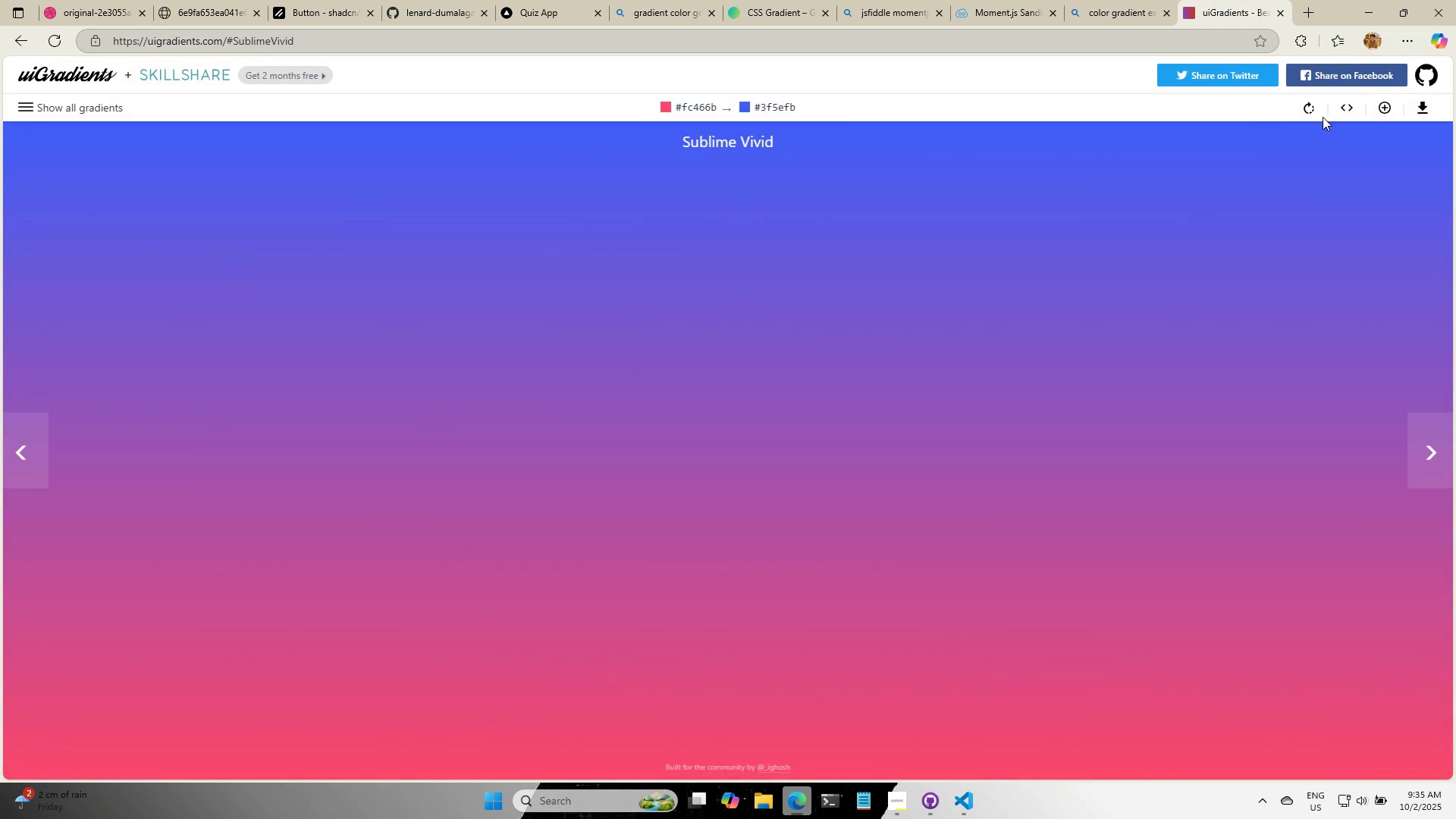 
left_click([1345, 108])
 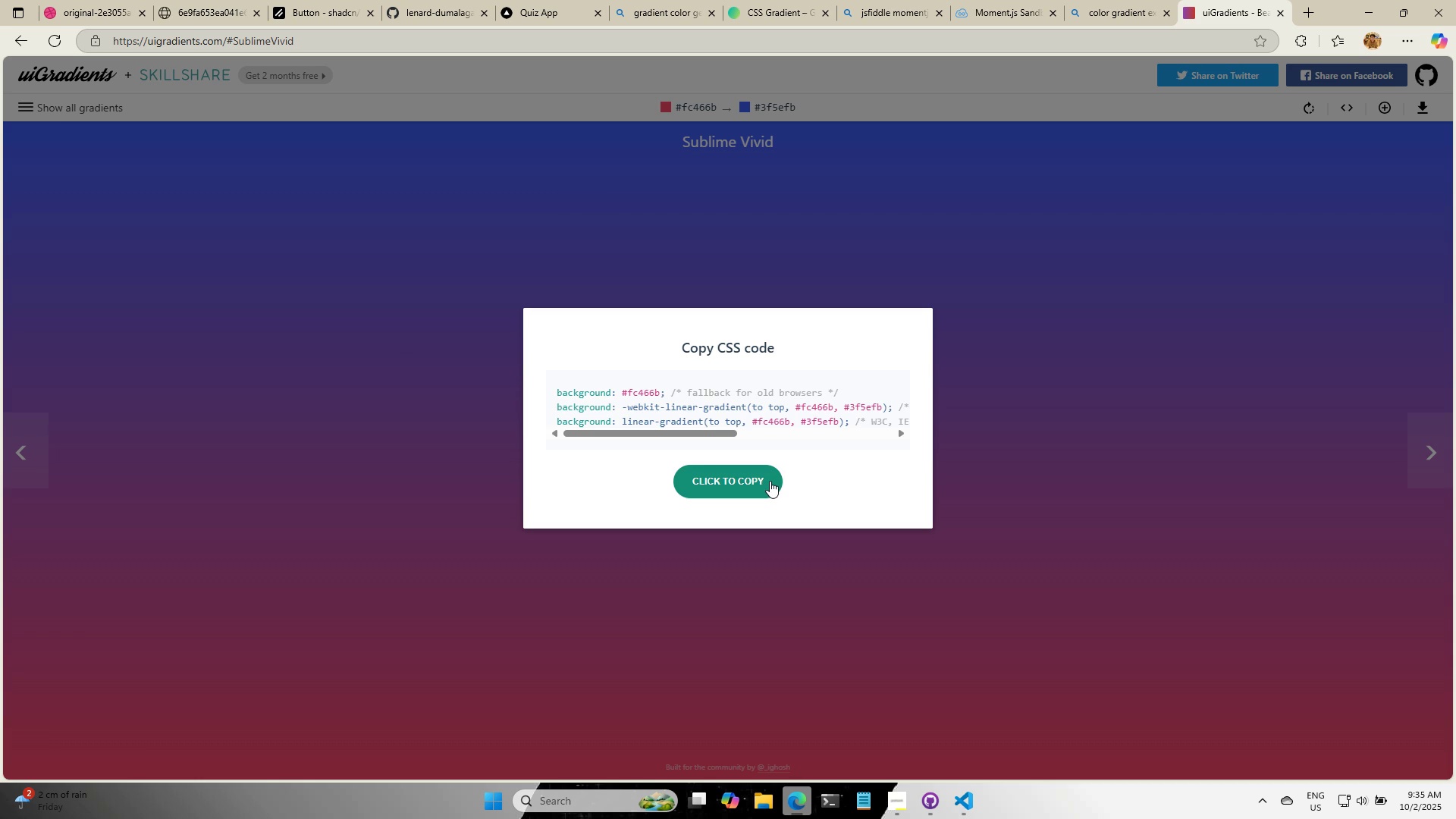 
left_click([770, 481])